 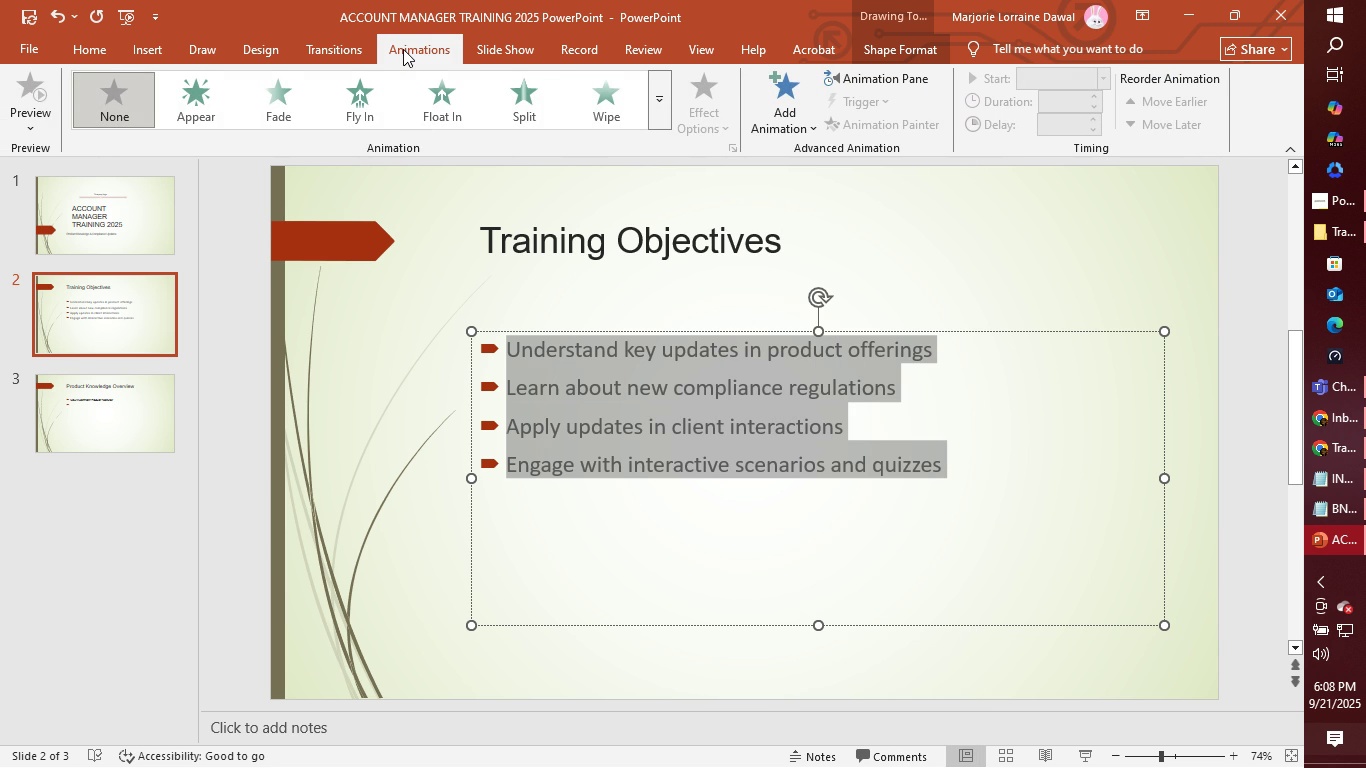 
left_click([203, 45])
 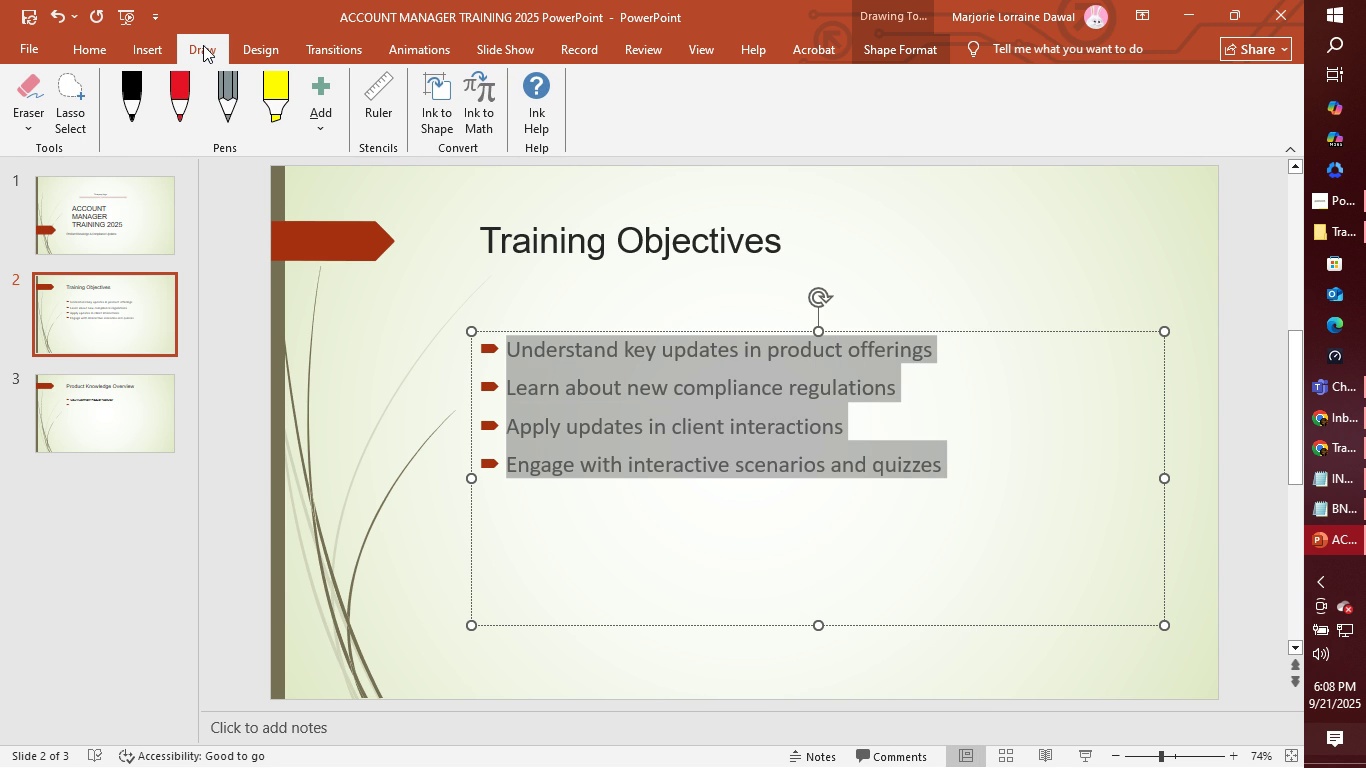 
wait(7.37)
 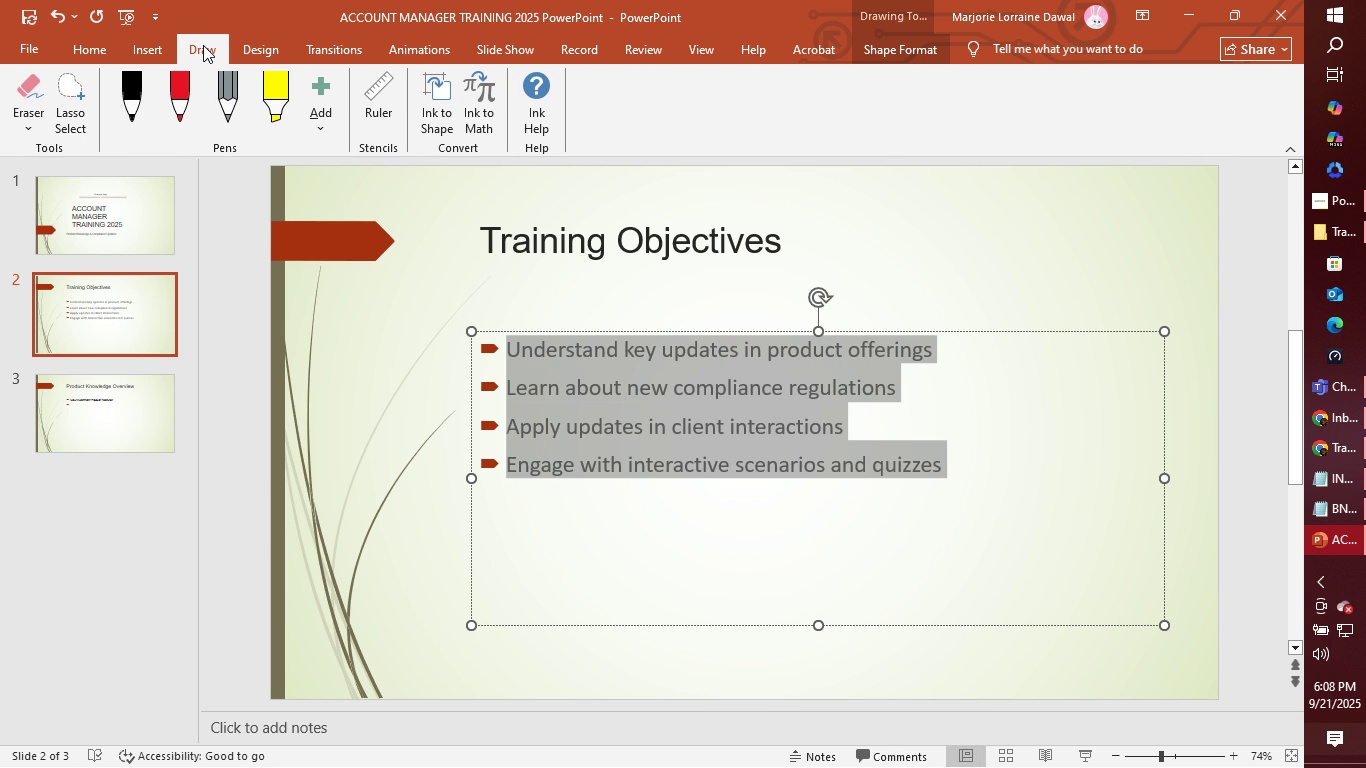 
left_click([136, 47])
 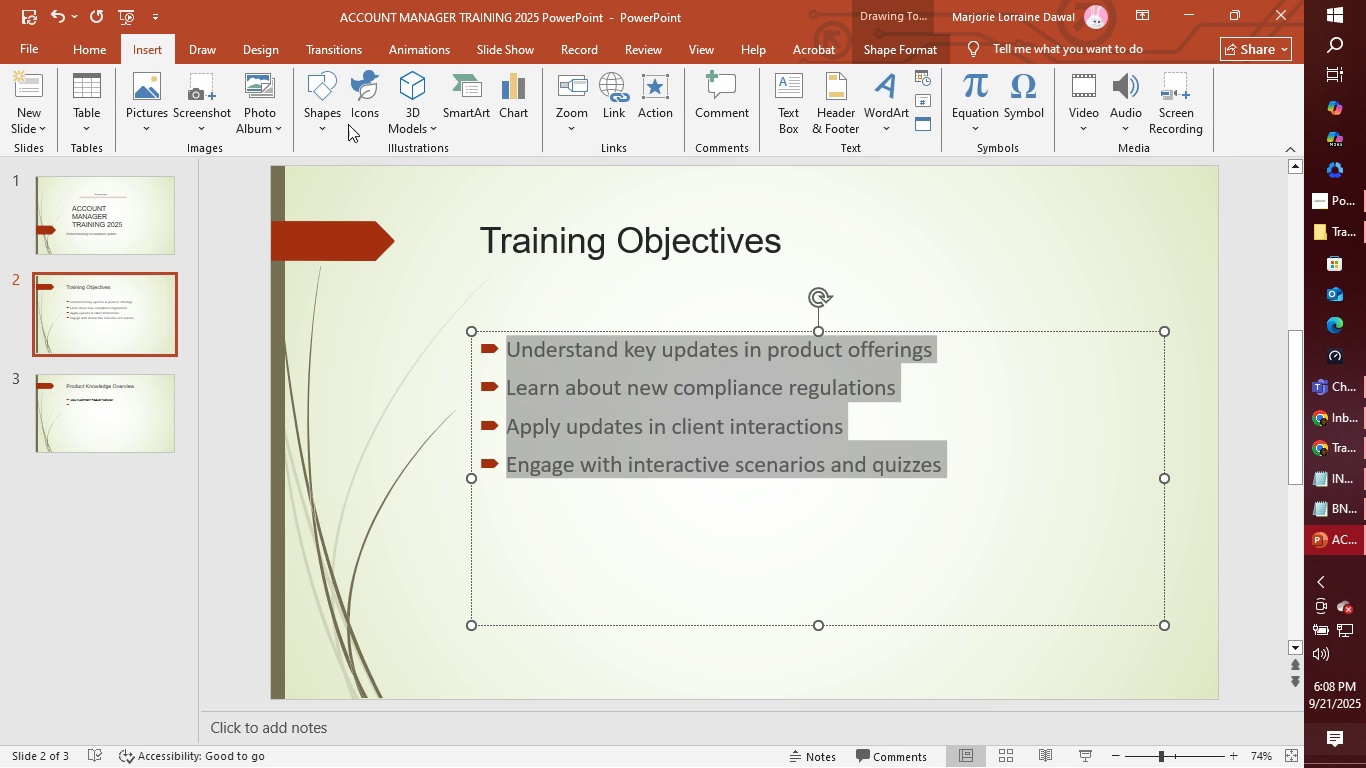 
left_click([368, 110])
 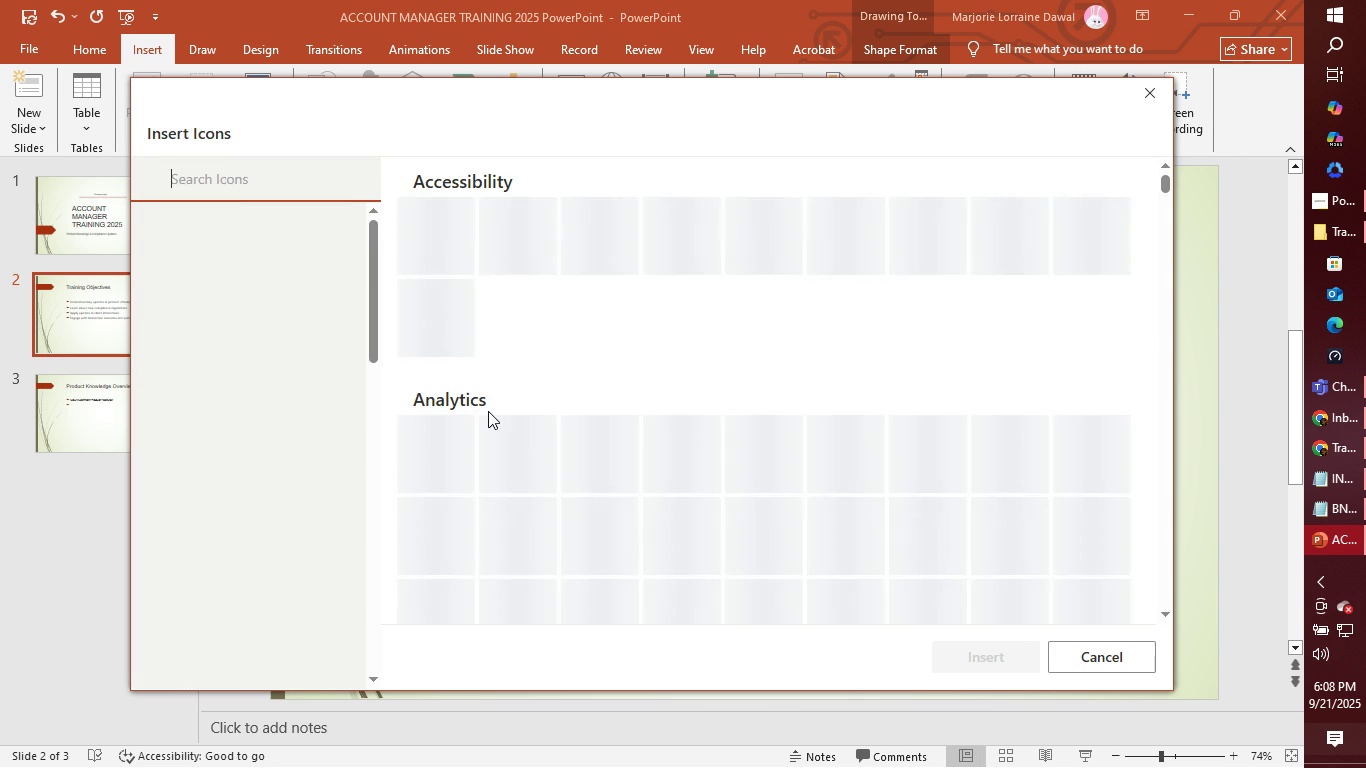 
wait(8.77)
 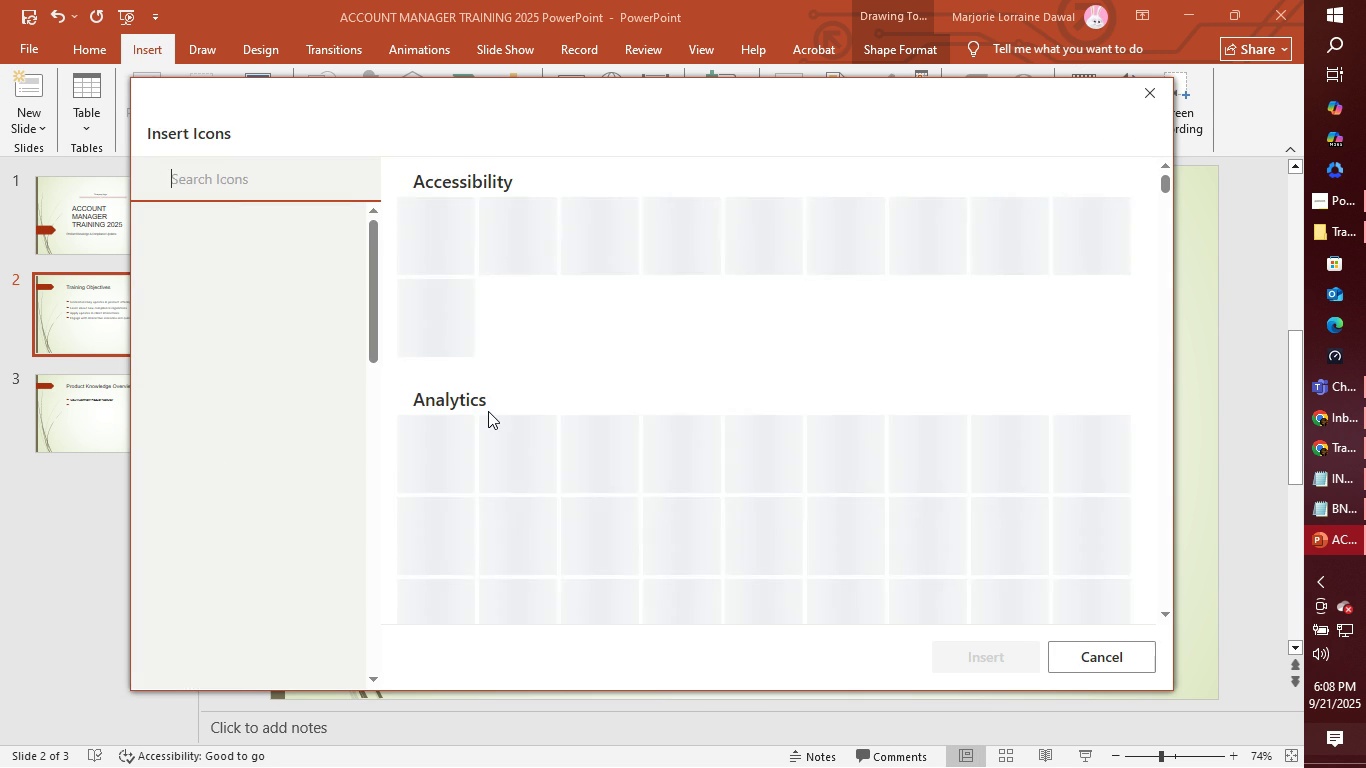 
left_click([192, 433])